 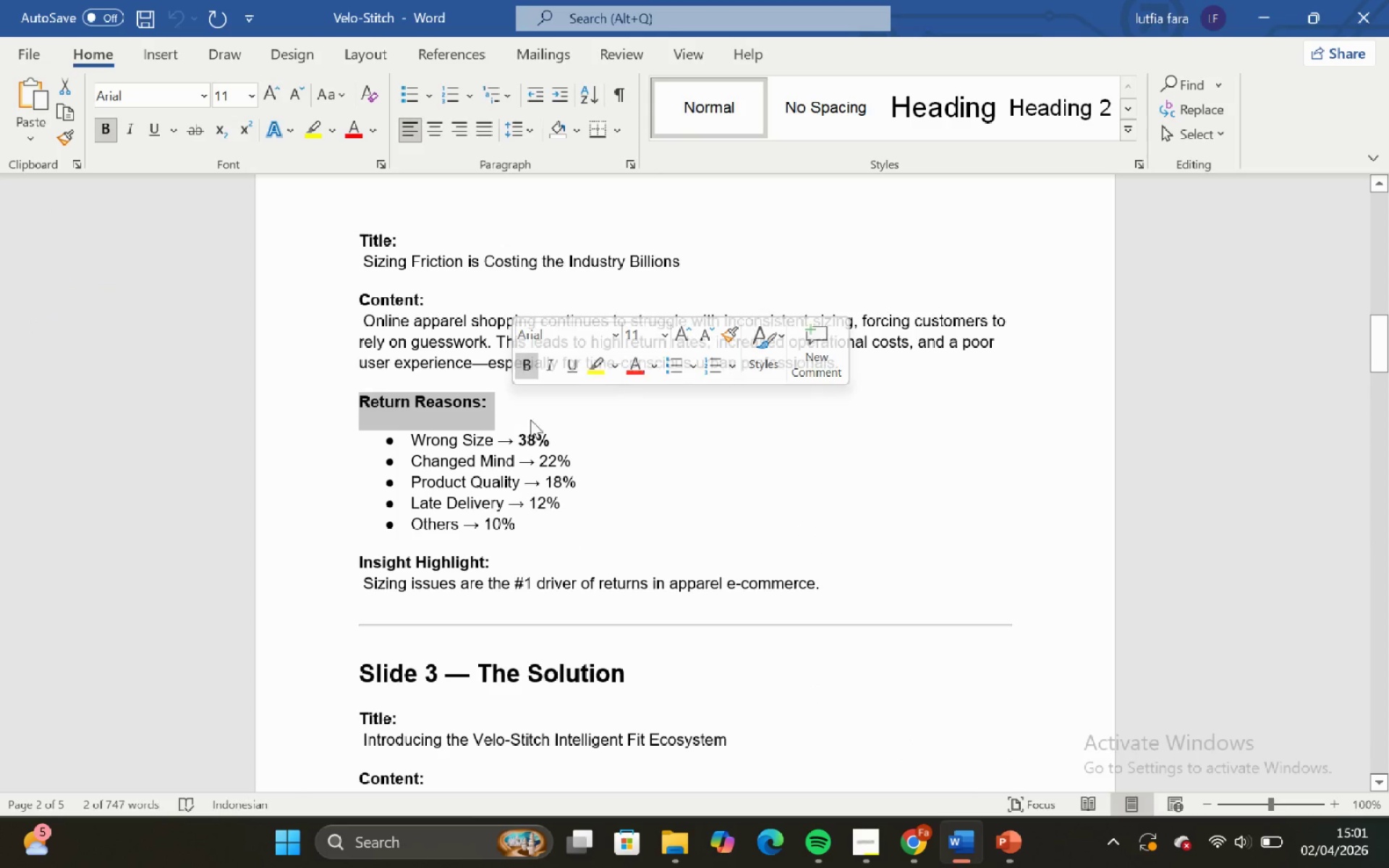 
key(Control+C)
 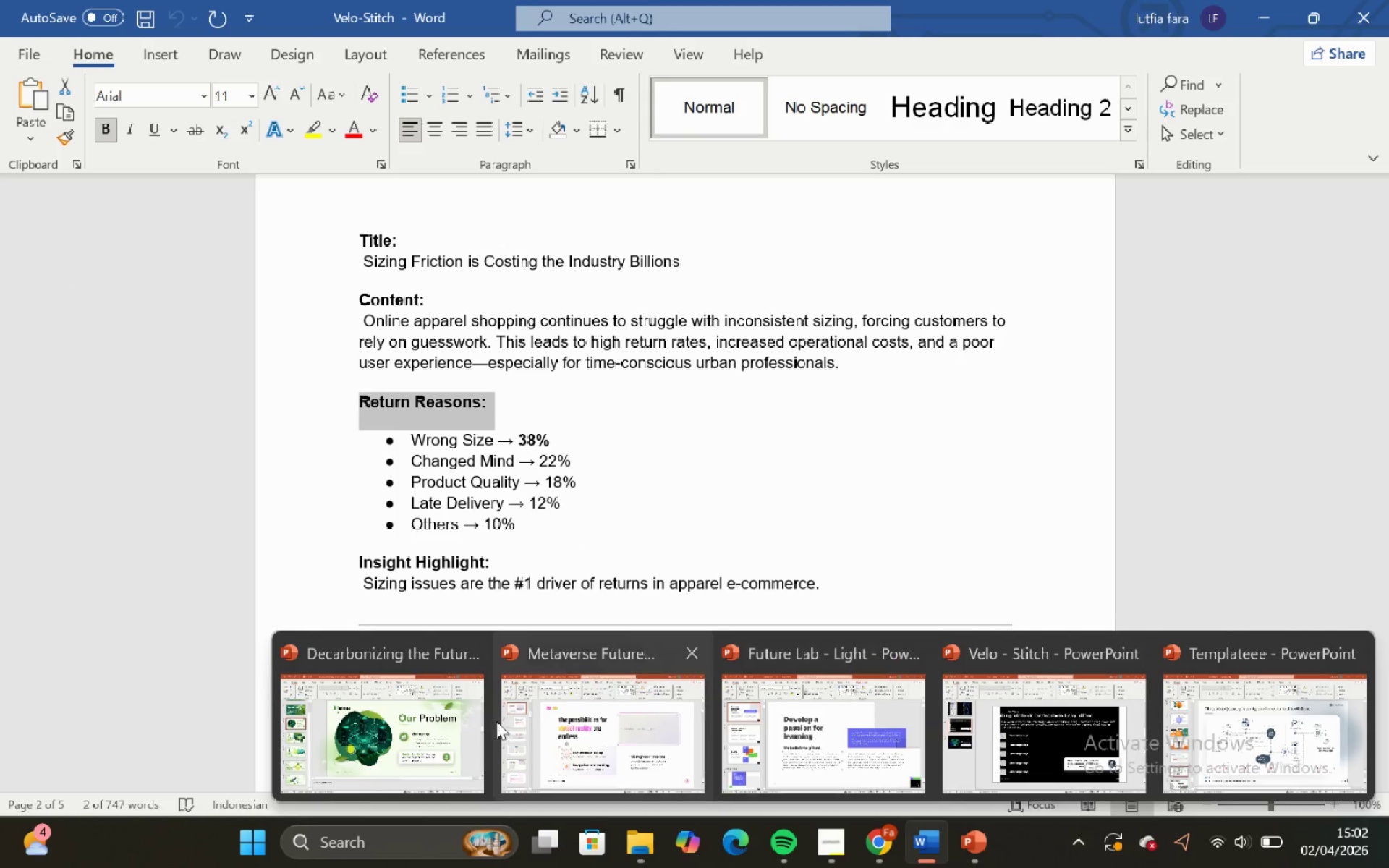 
left_click([1054, 737])
 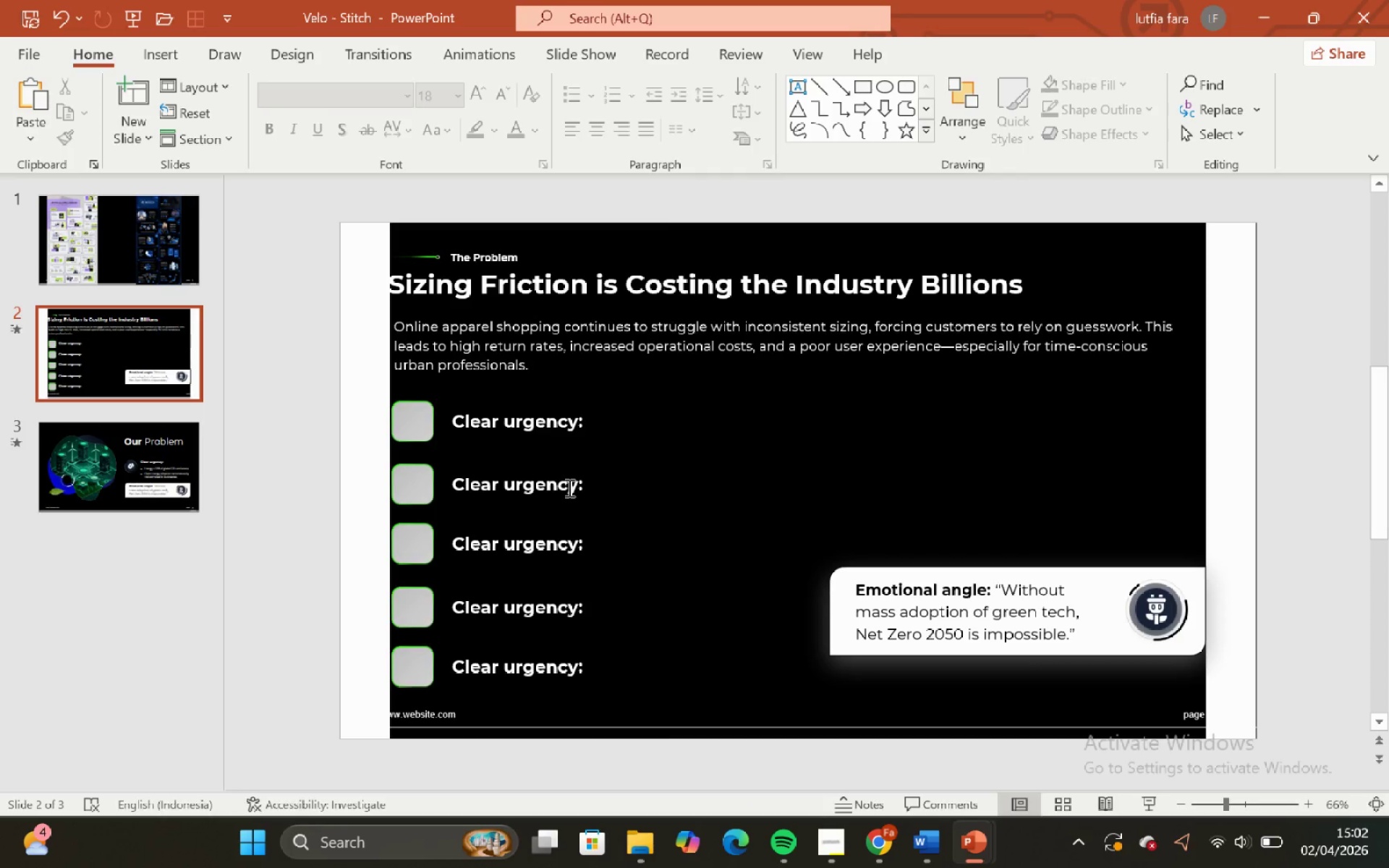 
key(Control+V)
 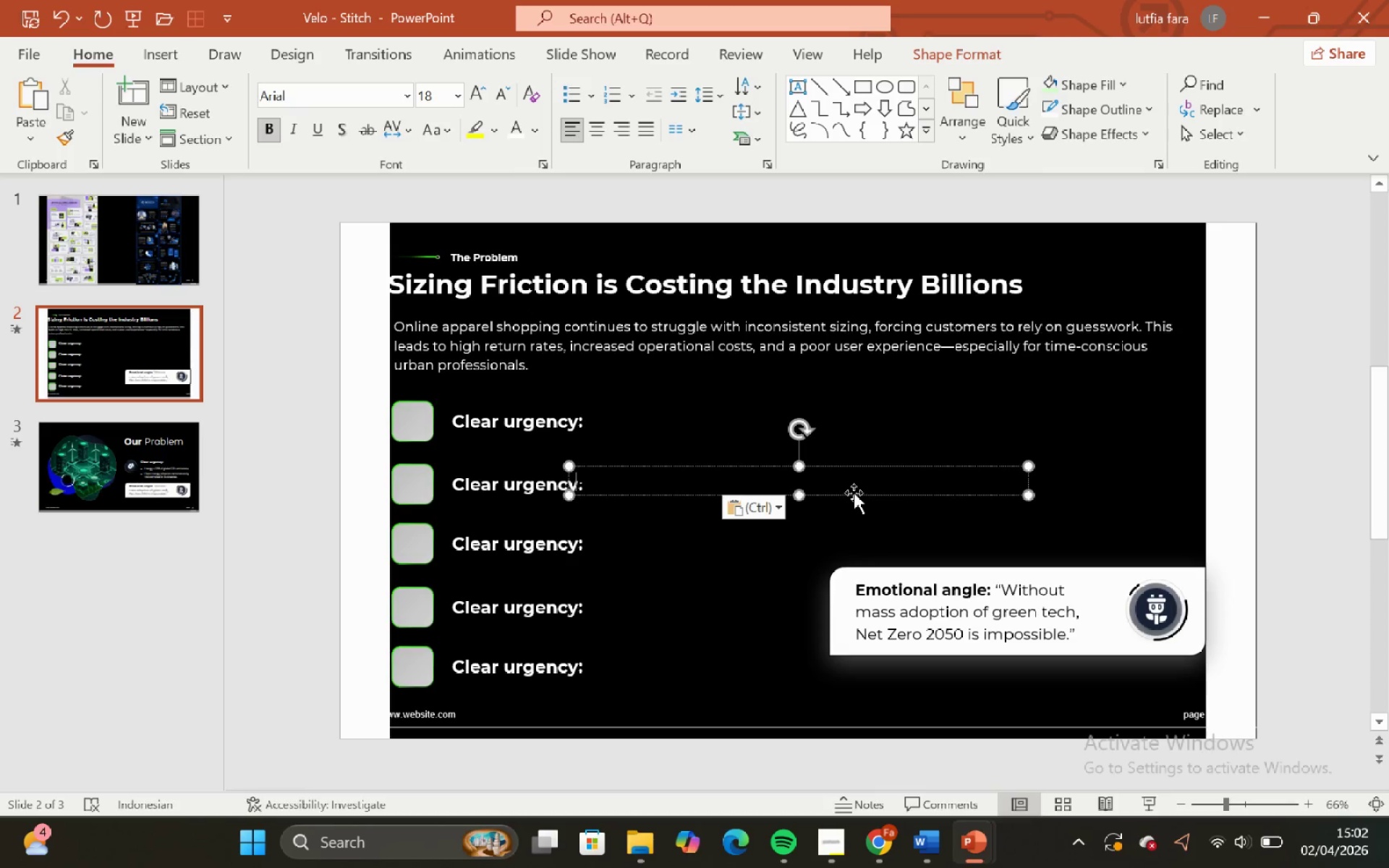 
left_click([854, 492])
 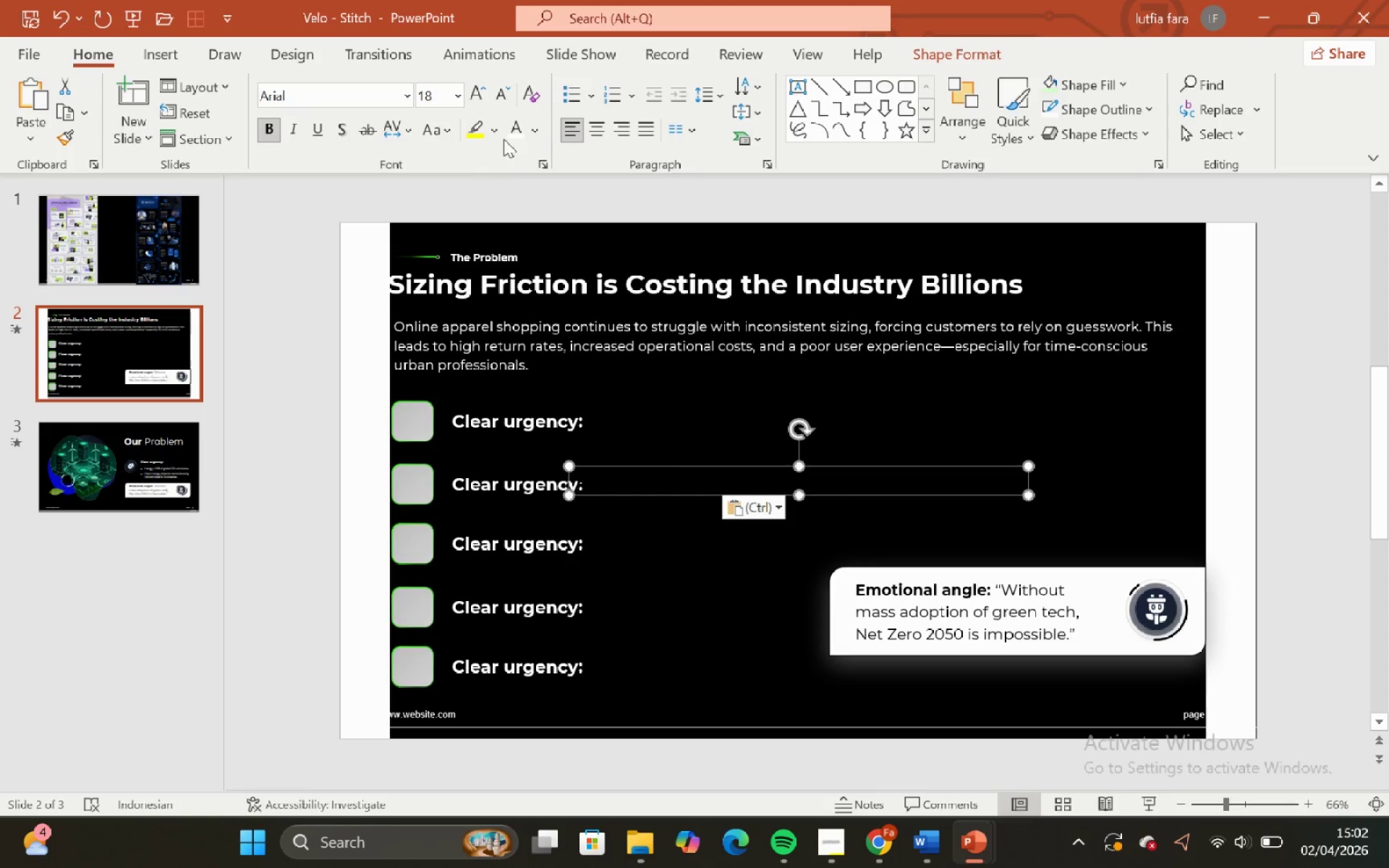 
left_click([510, 128])
 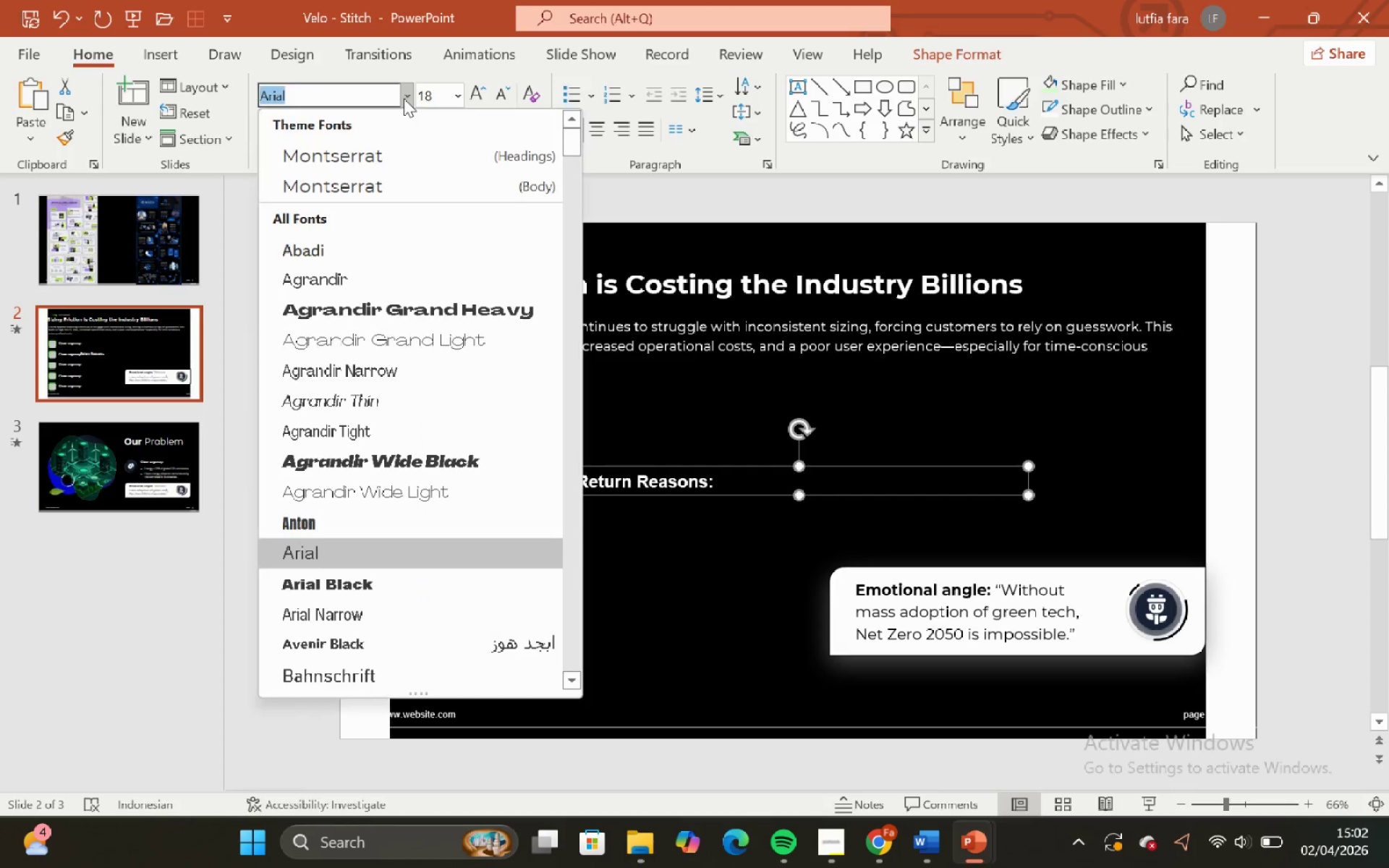 
left_click([402, 181])
 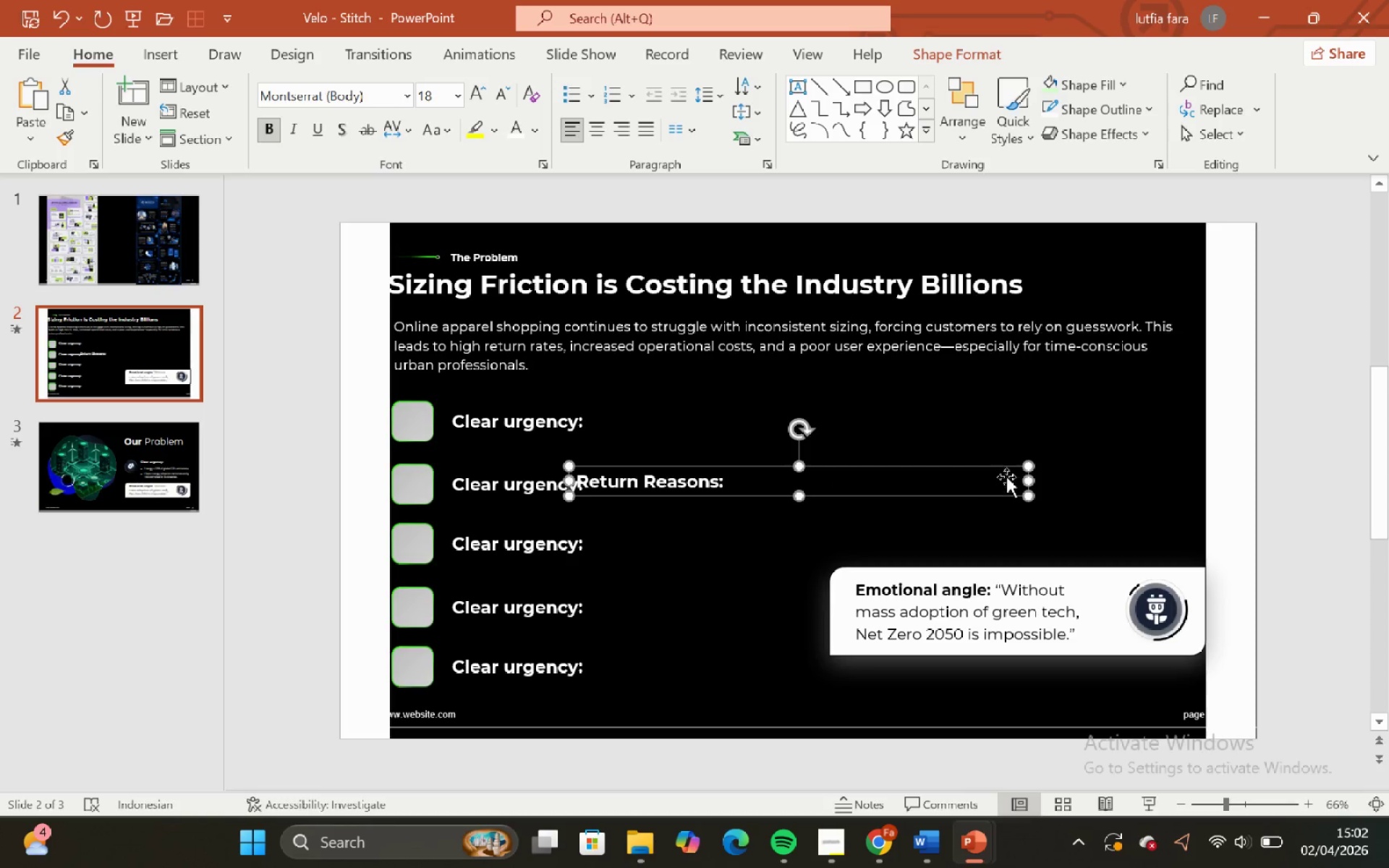 
left_click_drag(start_coordinate=[1032, 482], to_coordinate=[780, 496])
 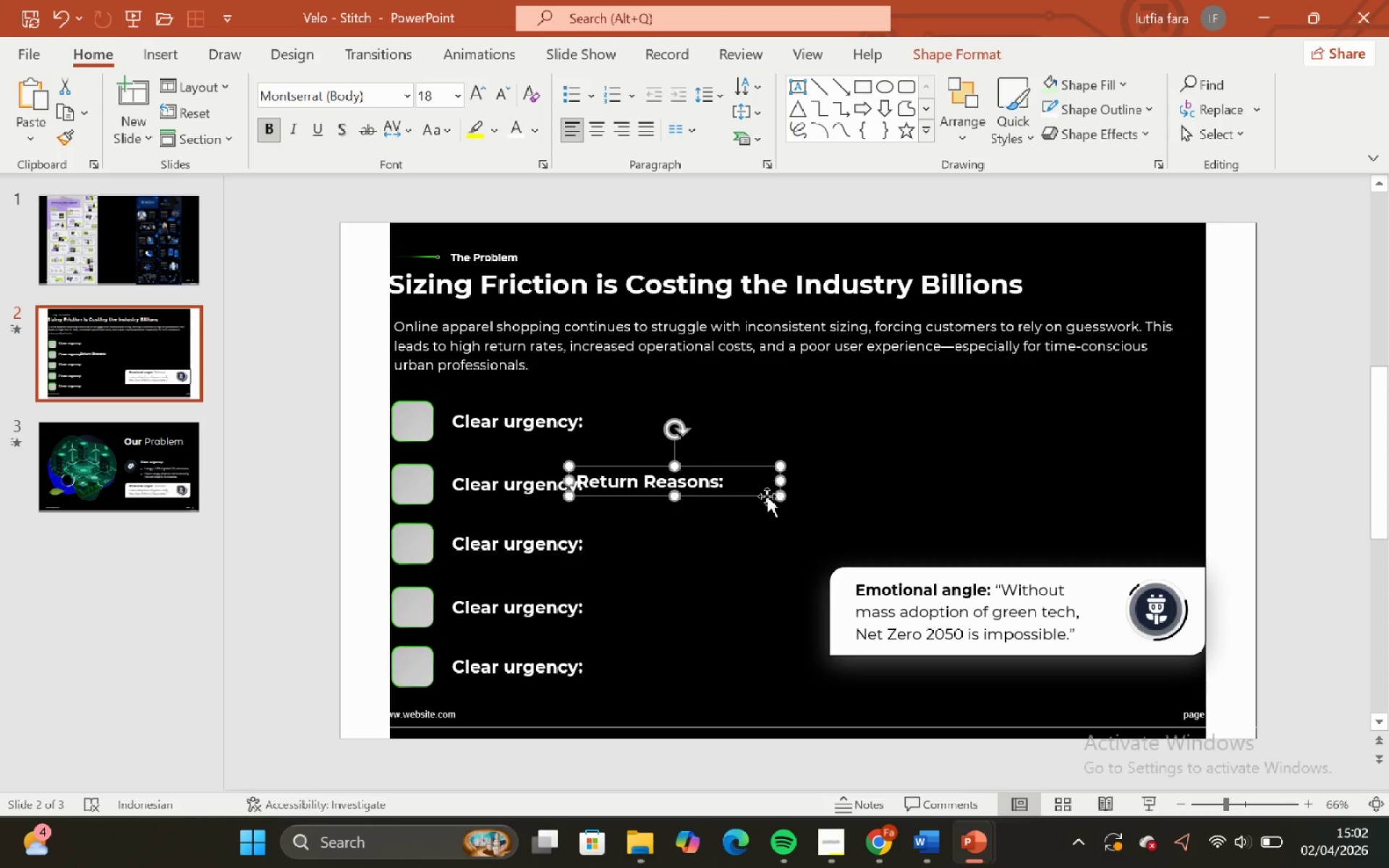 
left_click_drag(start_coordinate=[765, 496], to_coordinate=[582, 406])
 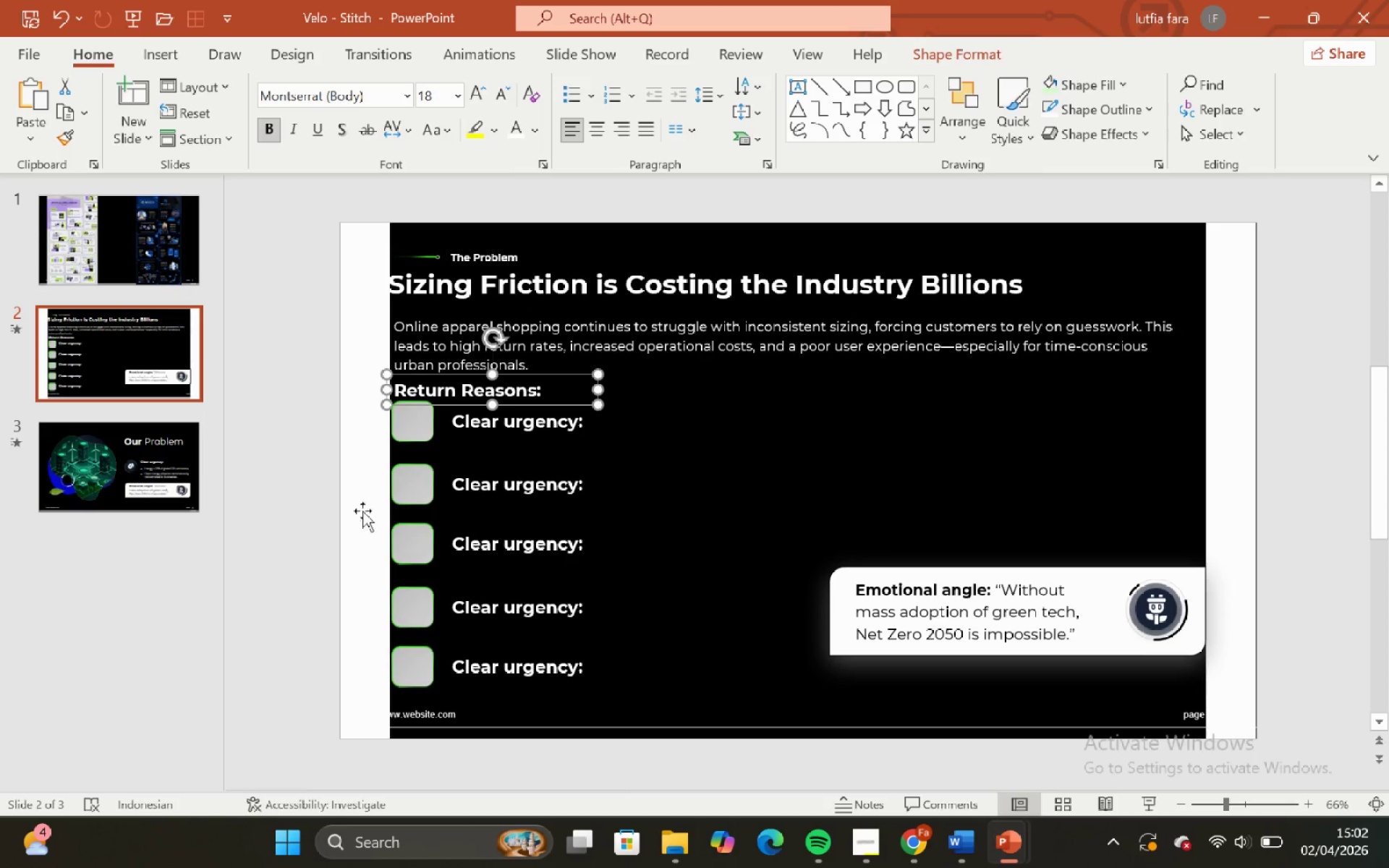 
left_click([281, 497])
 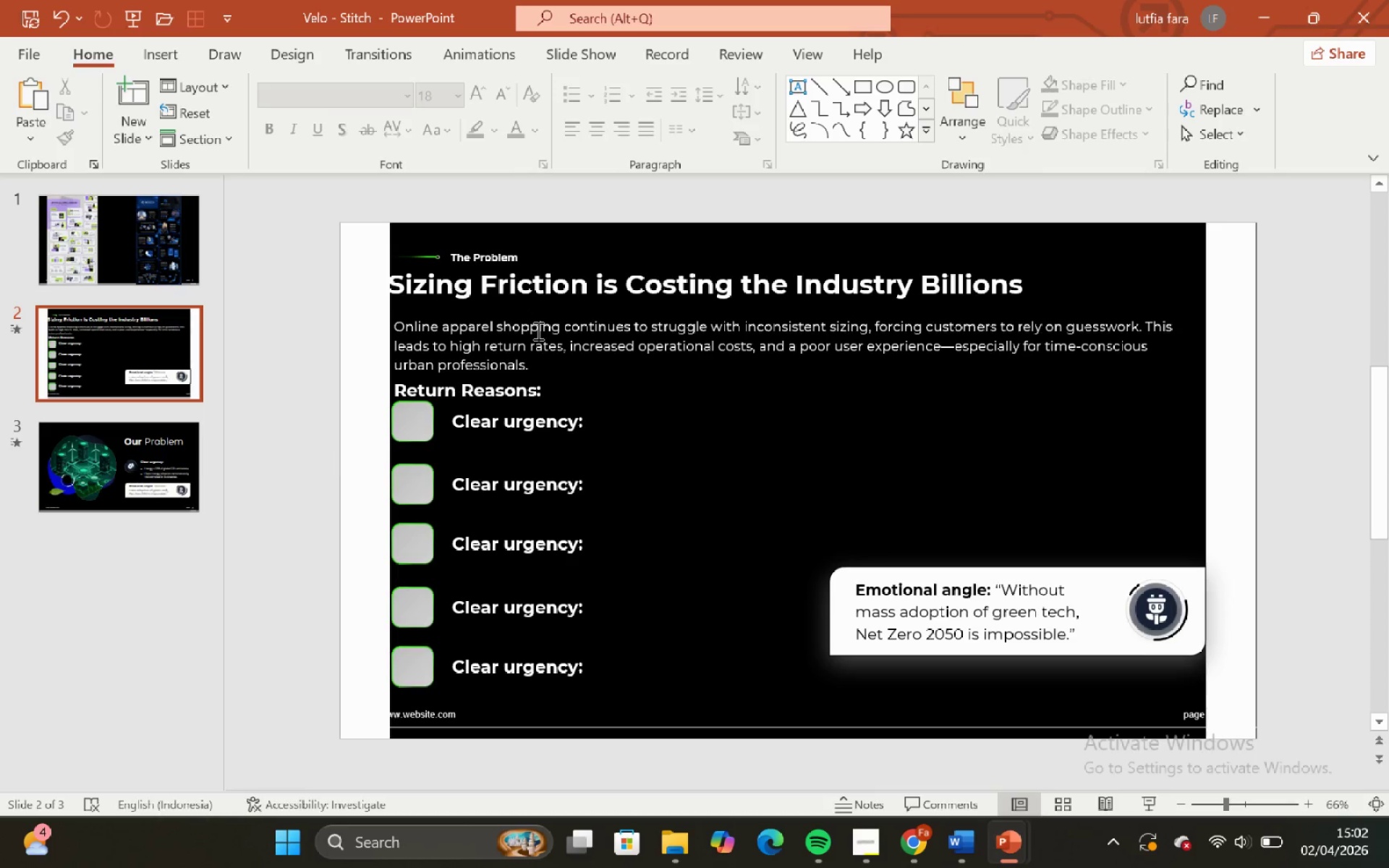 
left_click([554, 316])
 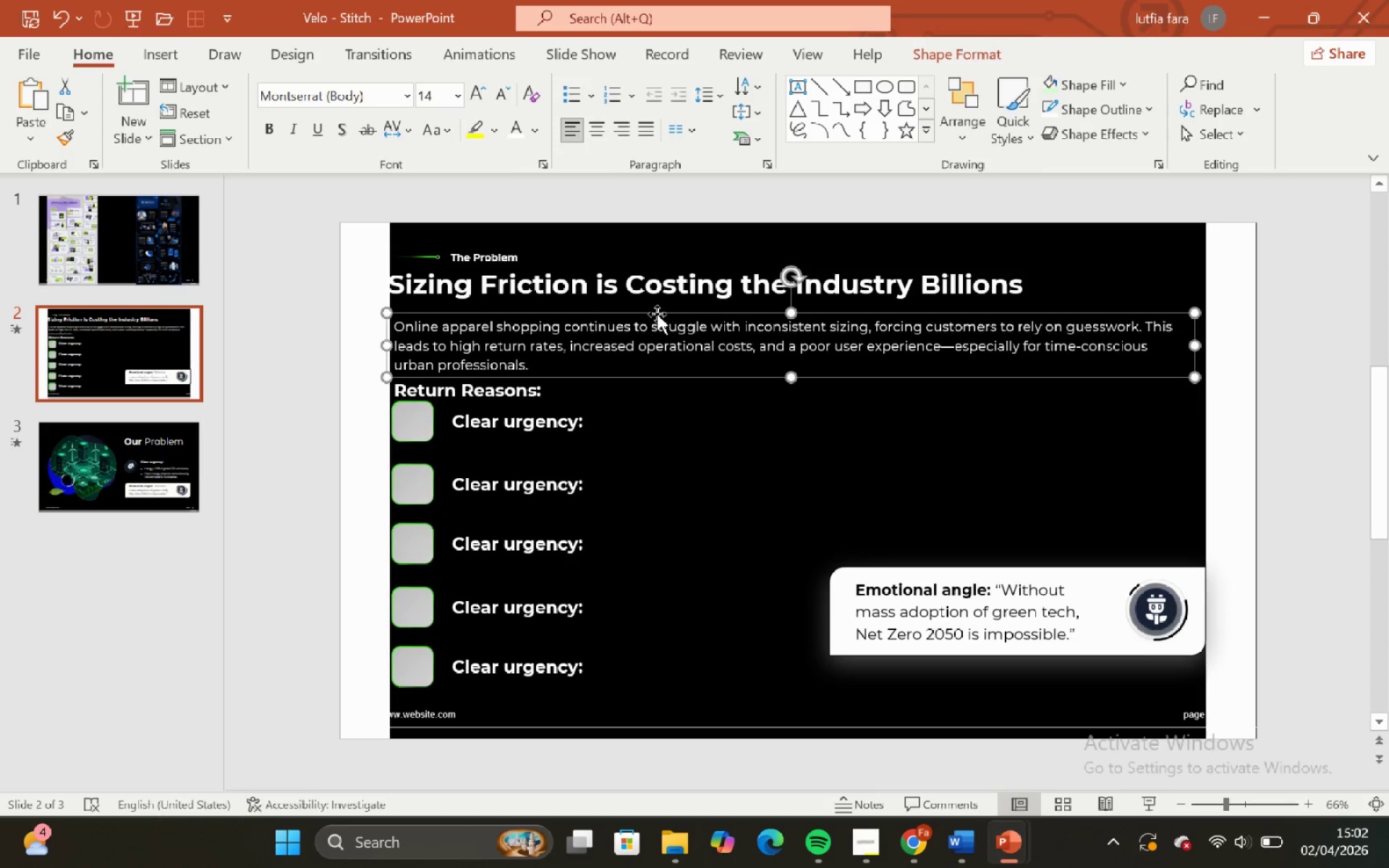 
left_click_drag(start_coordinate=[657, 314], to_coordinate=[652, 306])
 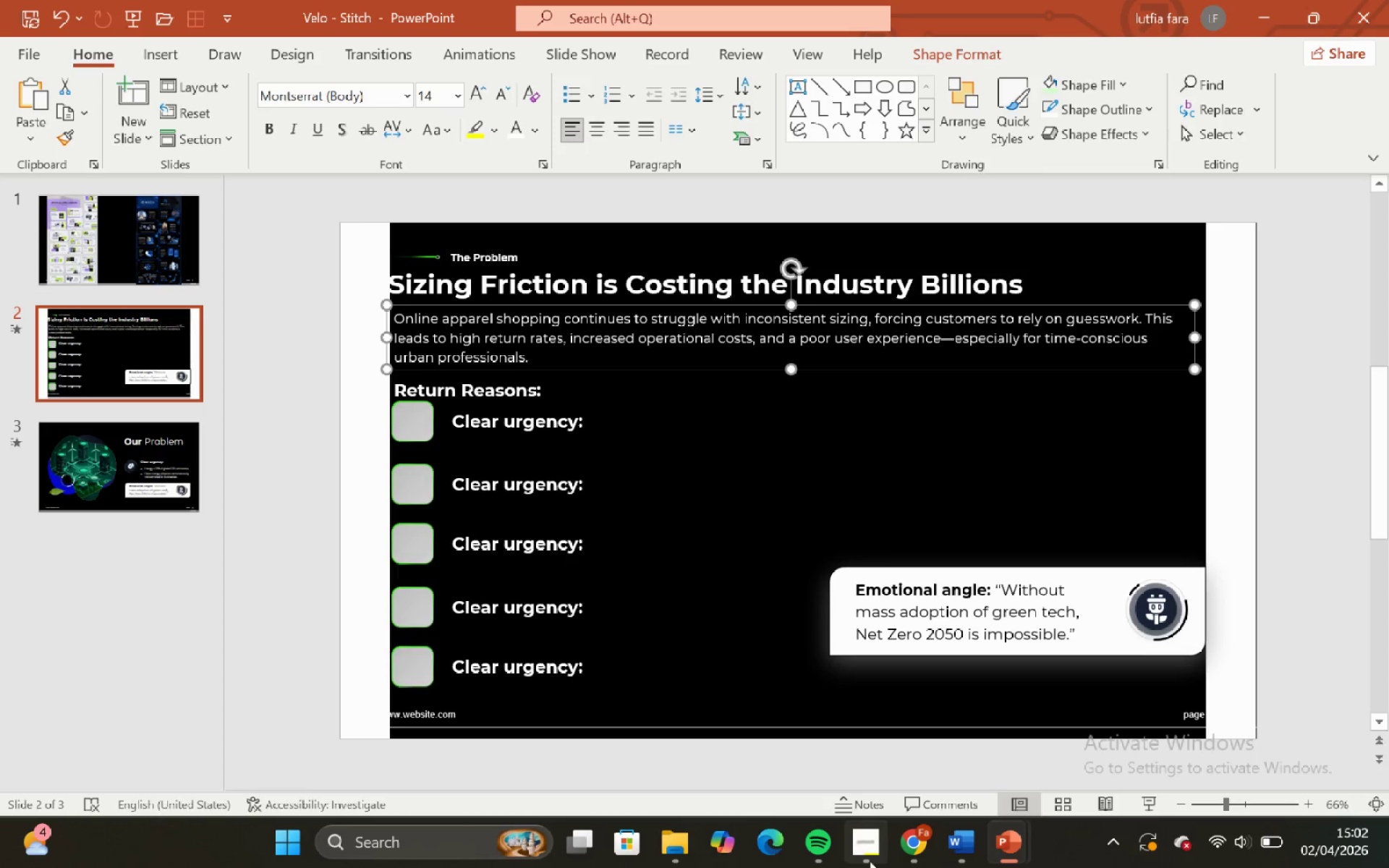 
hold_key(key=ShiftLeft, duration=1.42)
 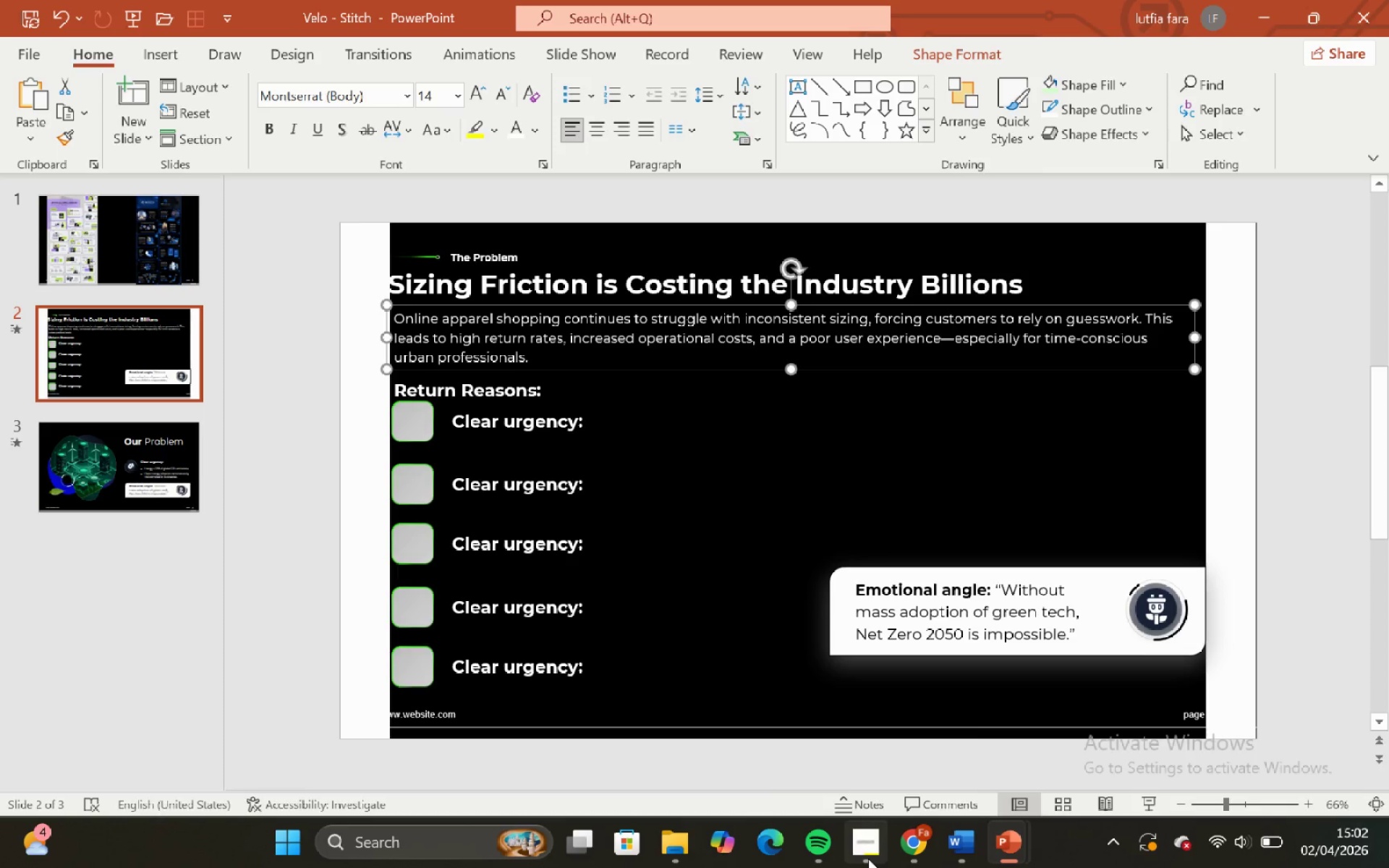 
left_click([868, 859])